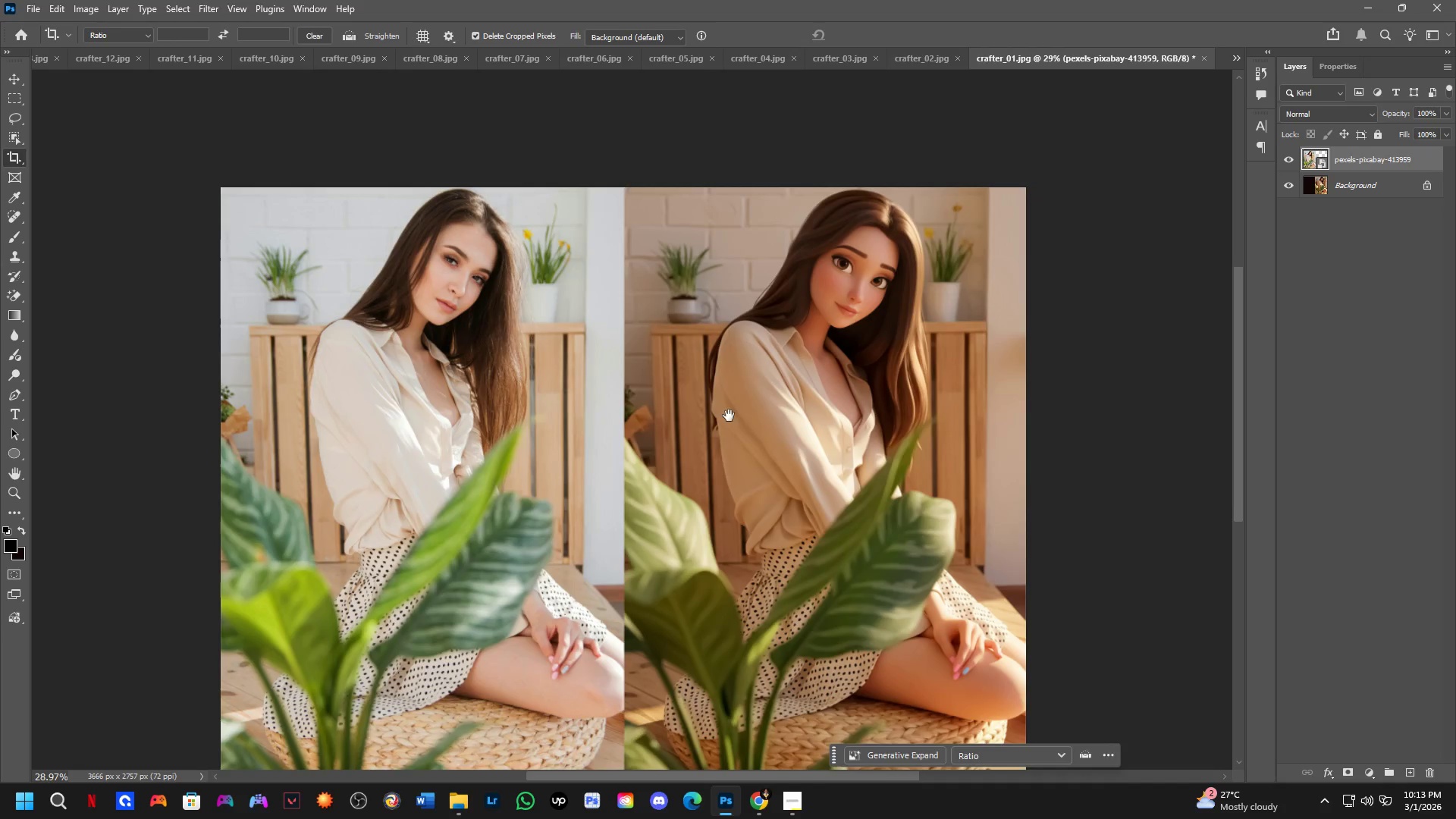 
hold_key(key=Space, duration=0.97)
 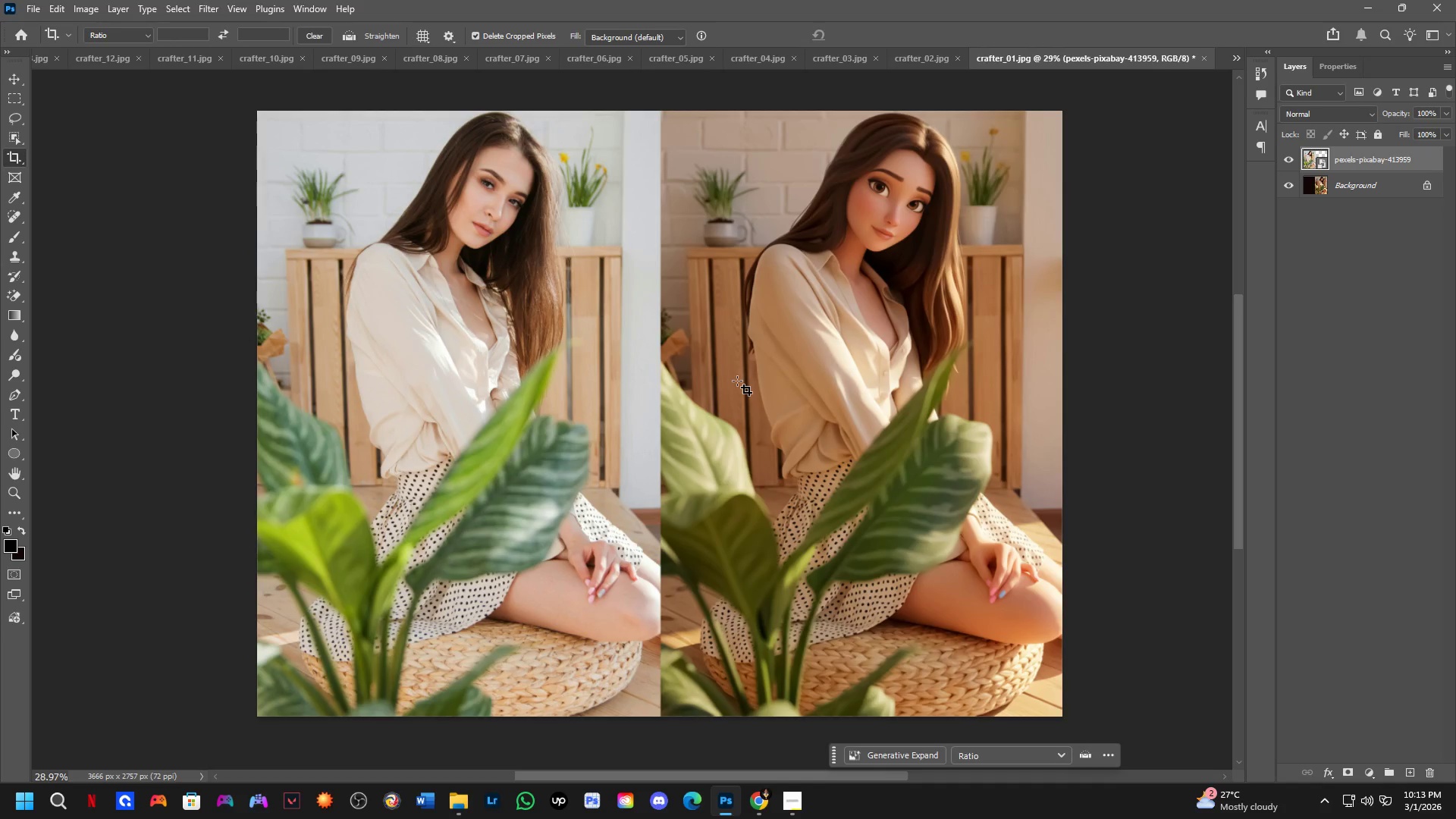 
left_click_drag(start_coordinate=[726, 419], to_coordinate=[762, 342])
 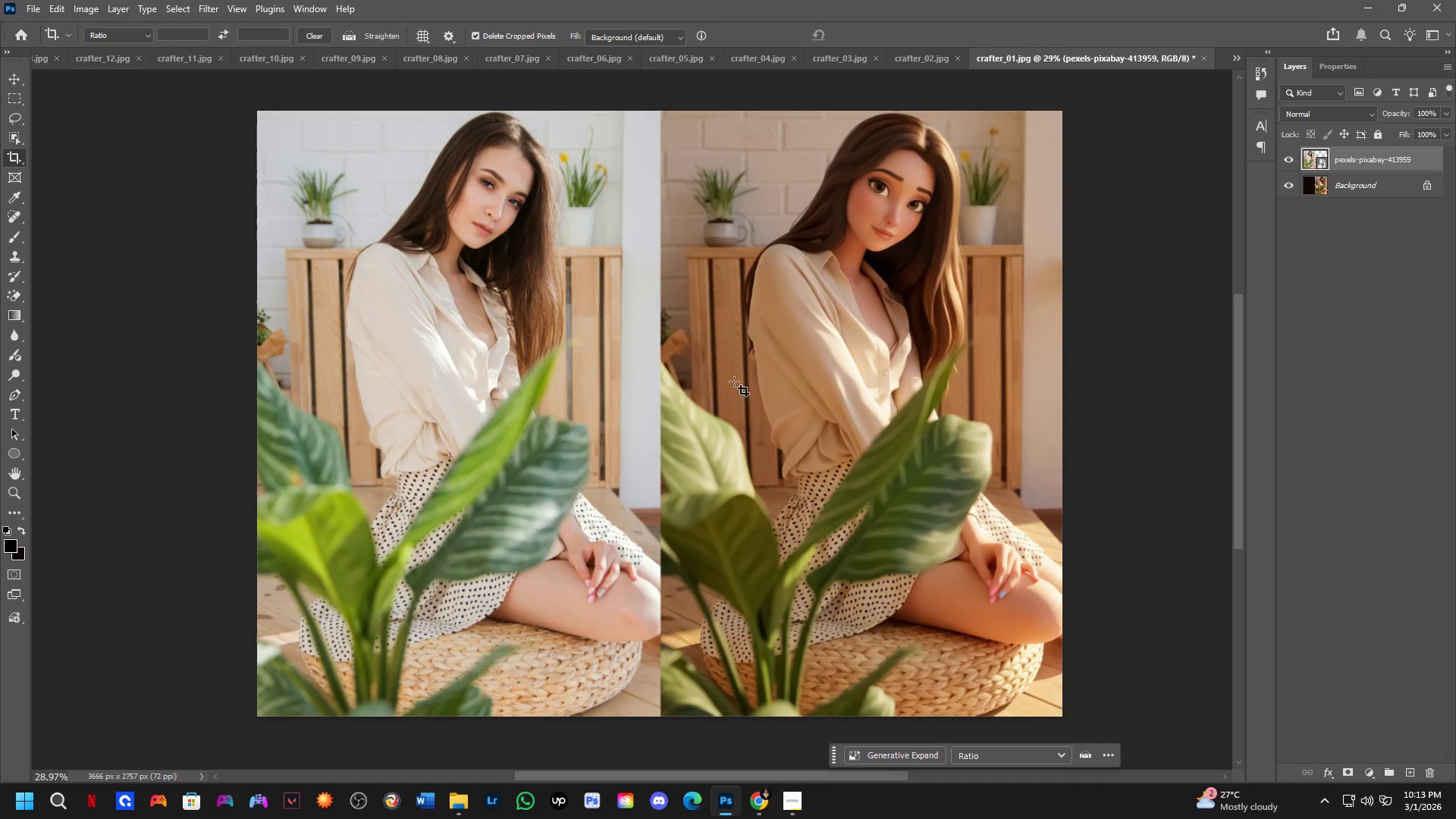 
key(T)
 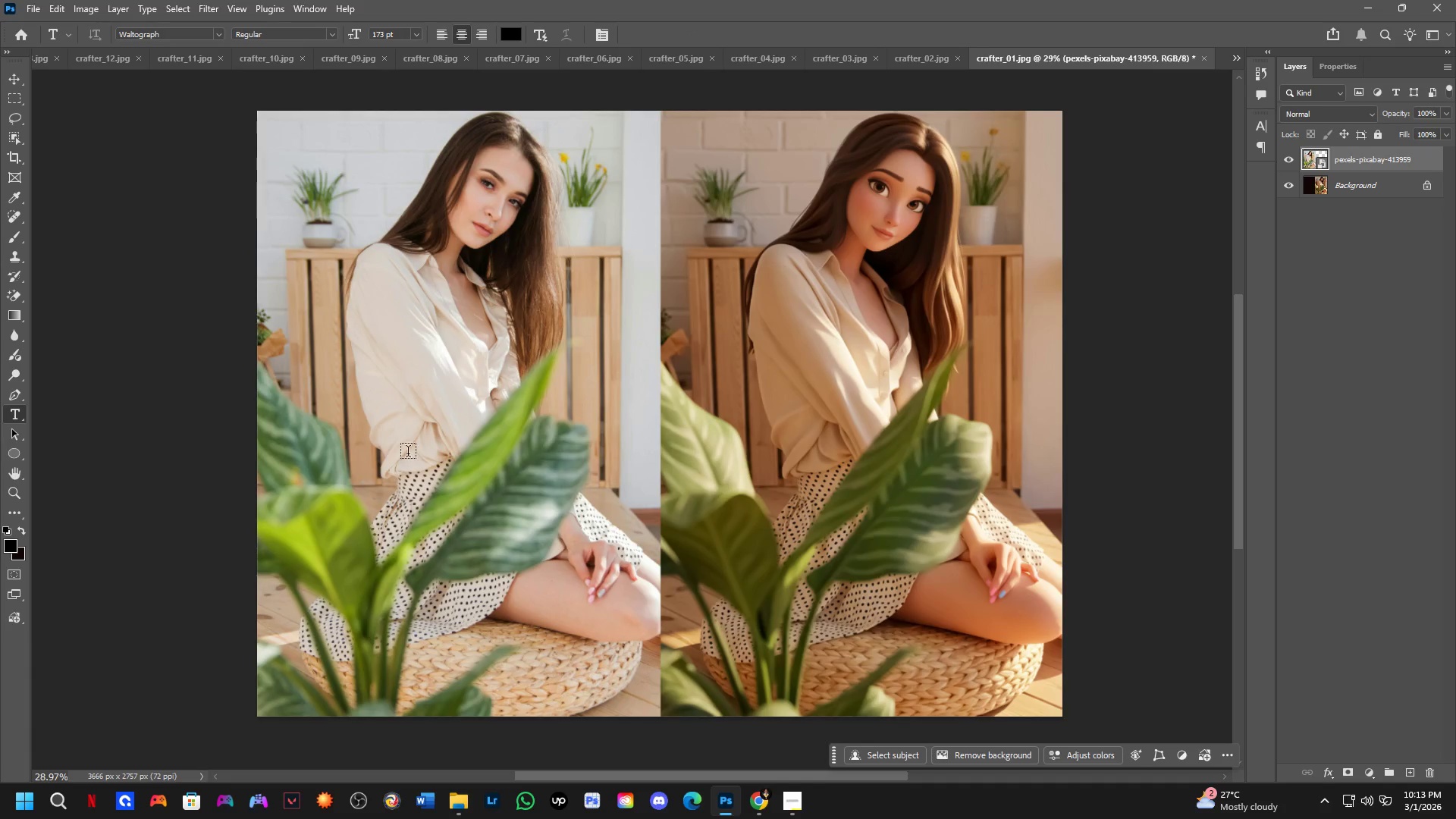 
left_click_drag(start_coordinate=[407, 453], to_coordinate=[831, 585])
 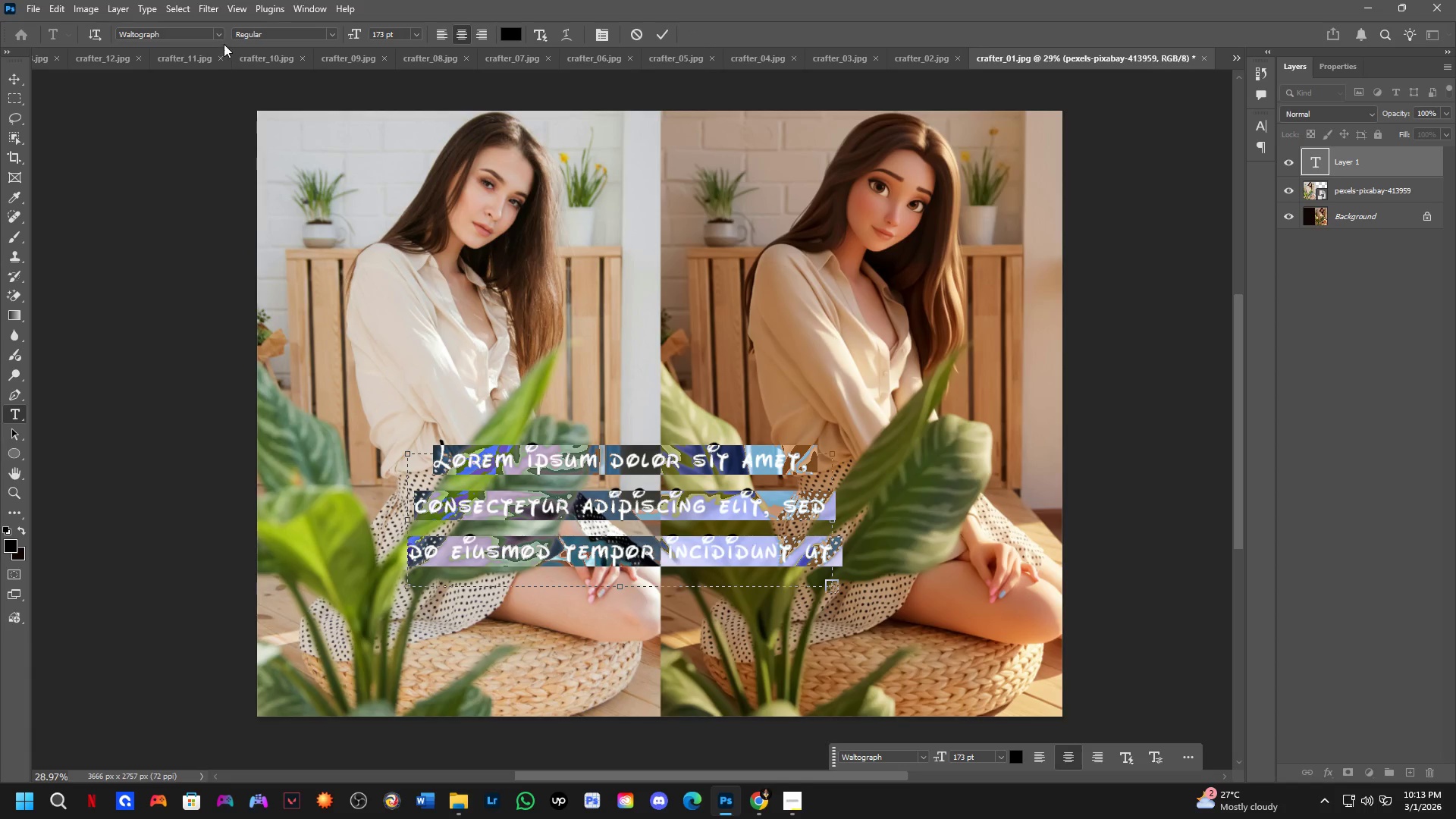 
left_click([221, 37])
 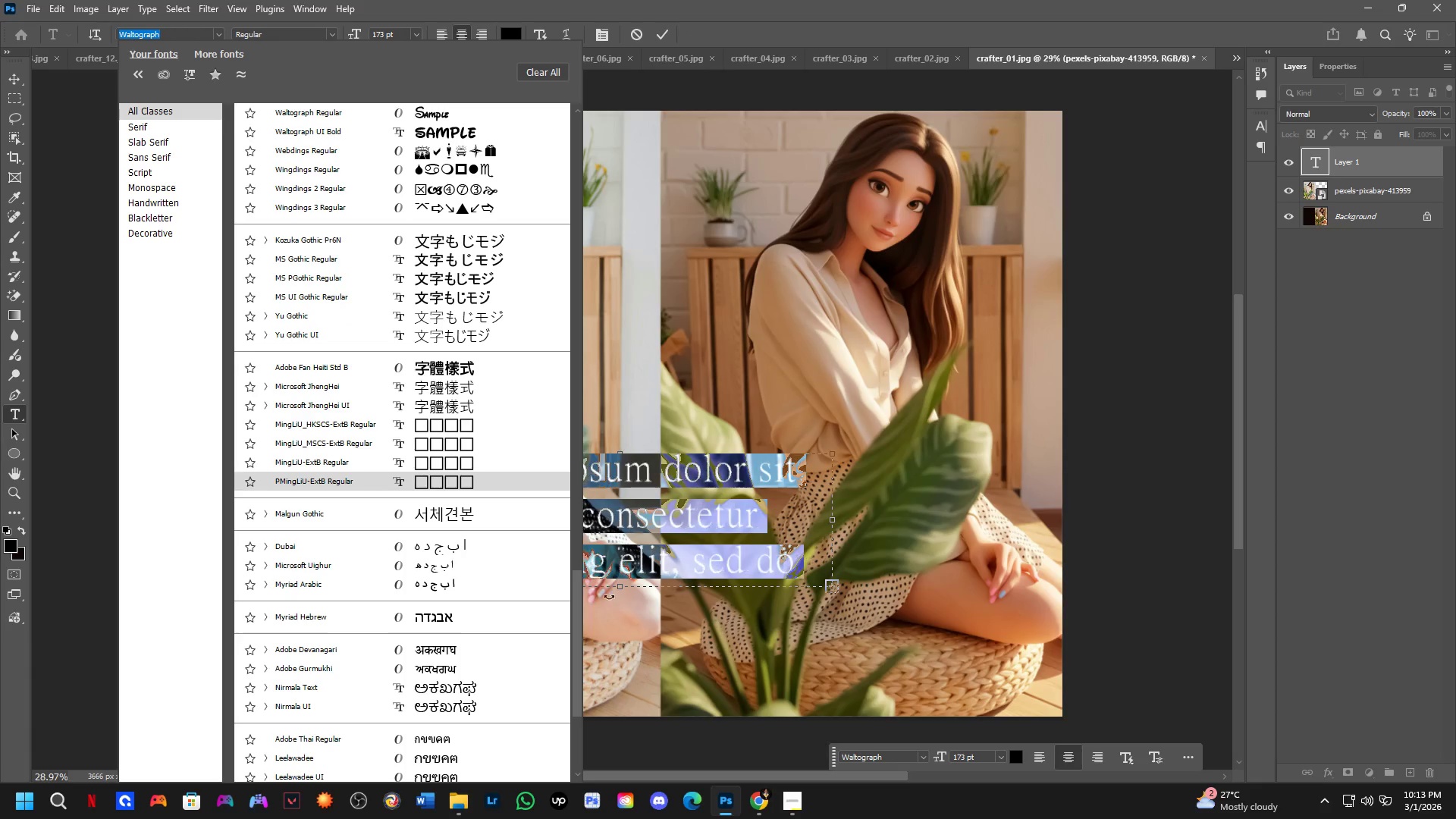 
left_click_drag(start_coordinate=[576, 605], to_coordinate=[570, 142])
 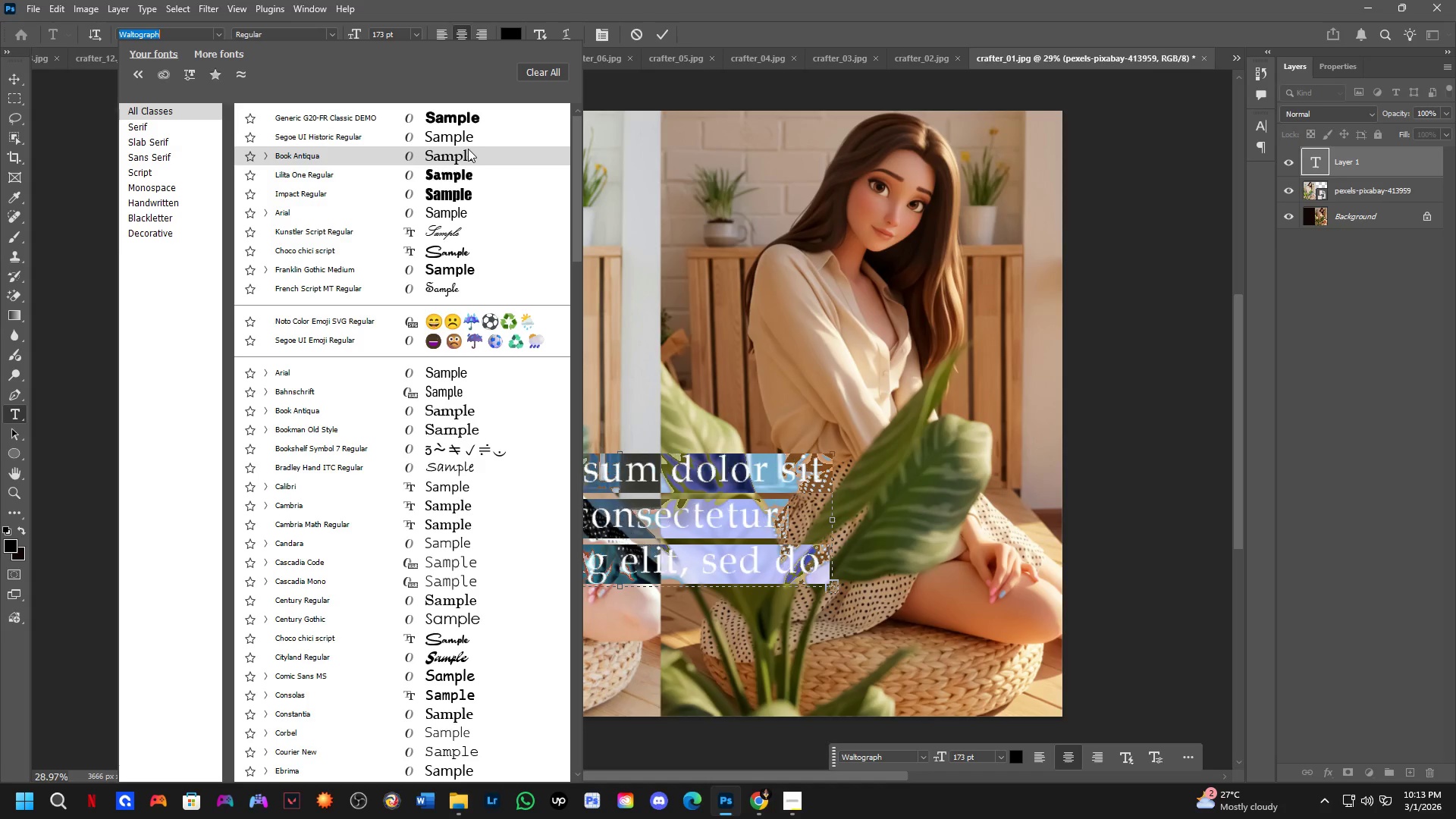 
left_click([468, 143])
 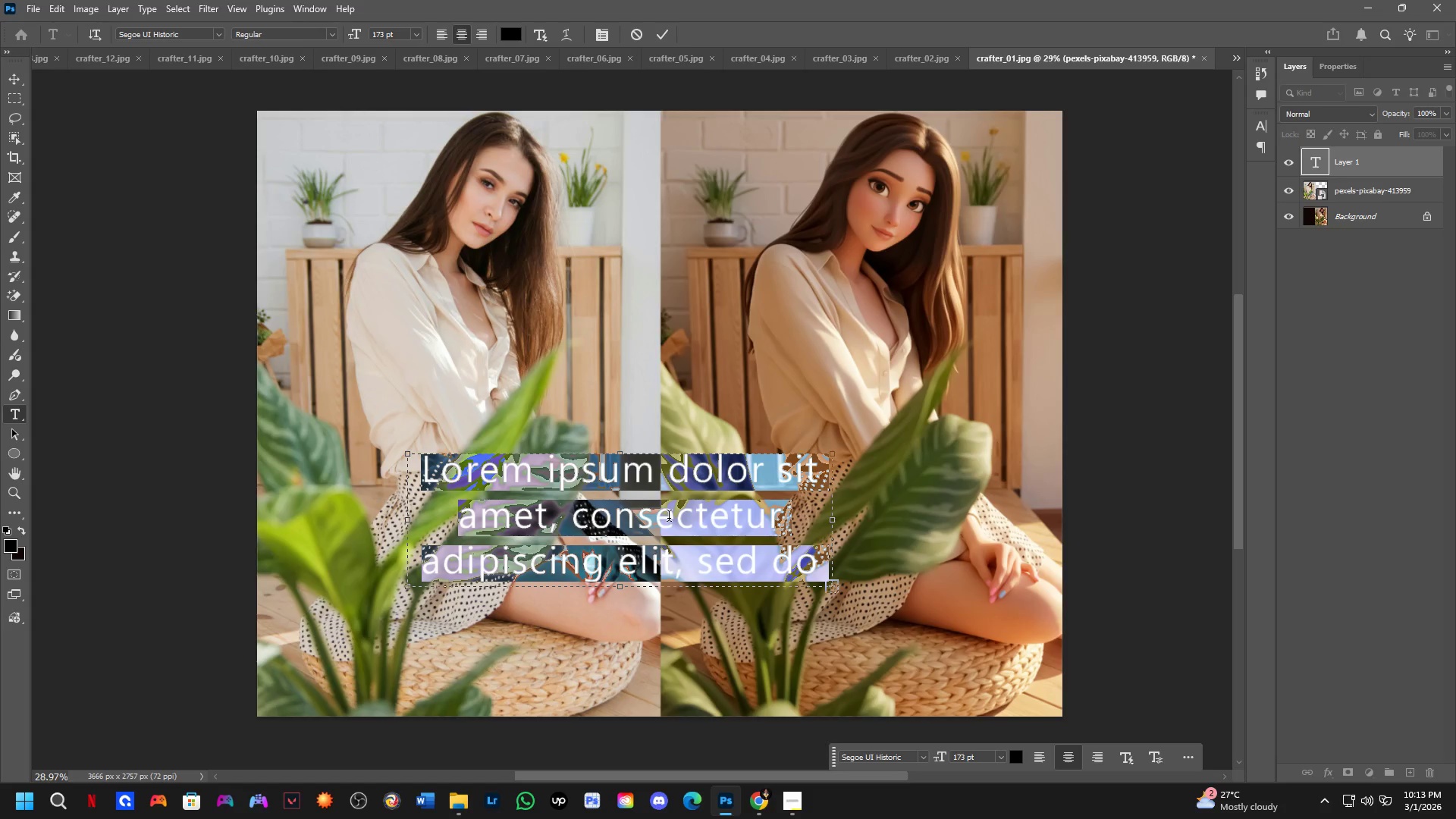 
type(BEFORE)
 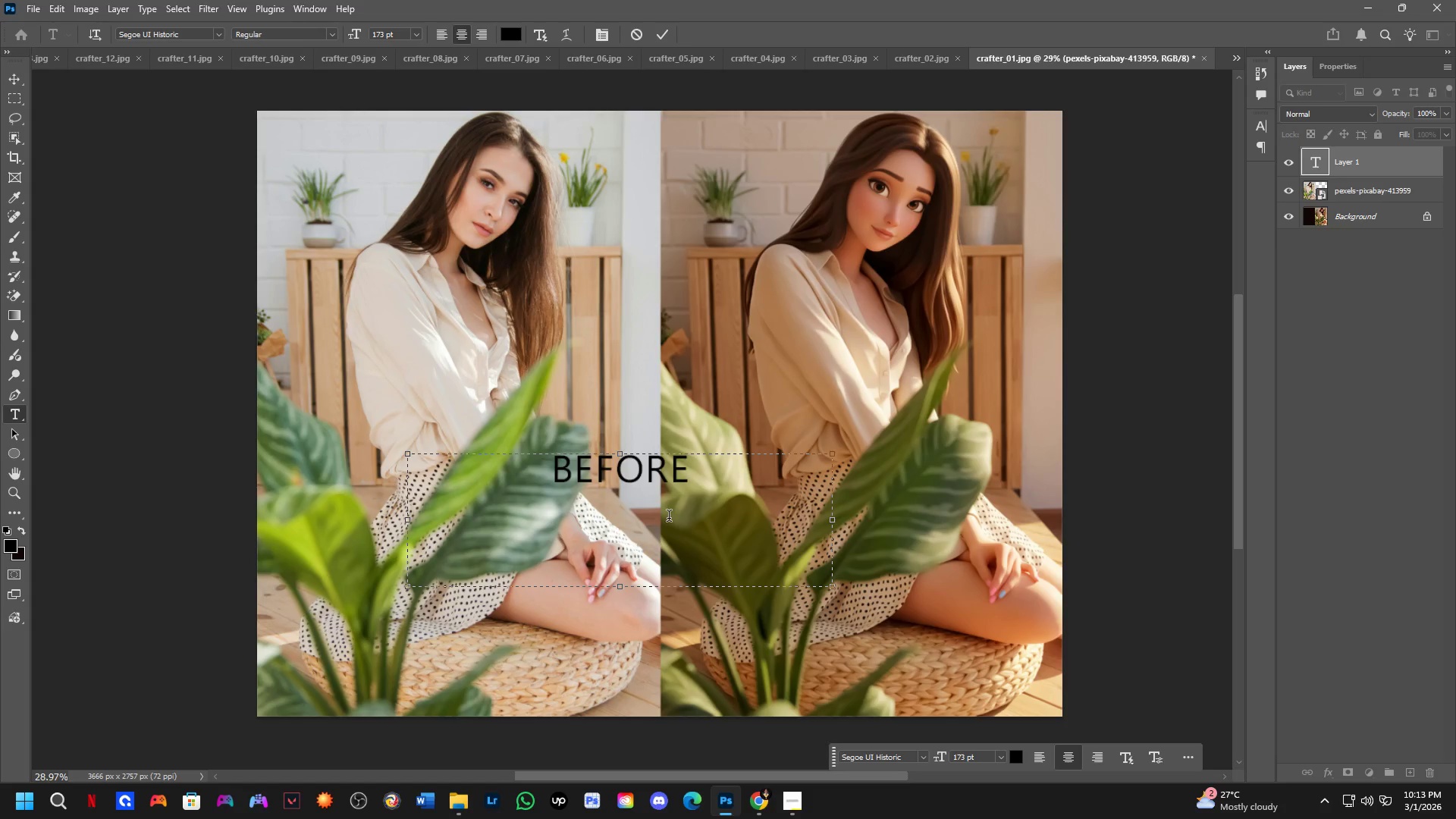 
key(Control+ControlLeft)
 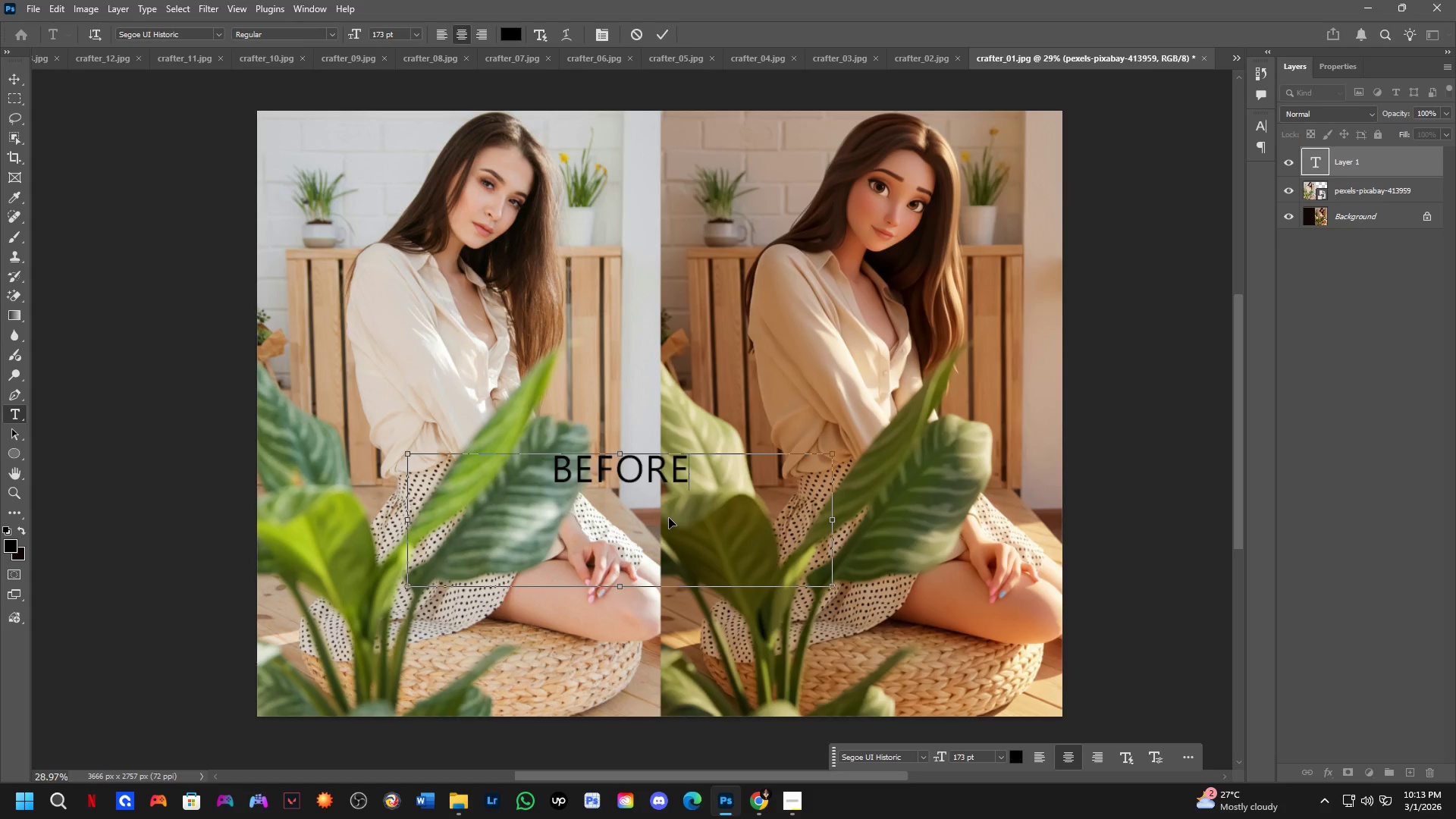 
key(Control+A)
 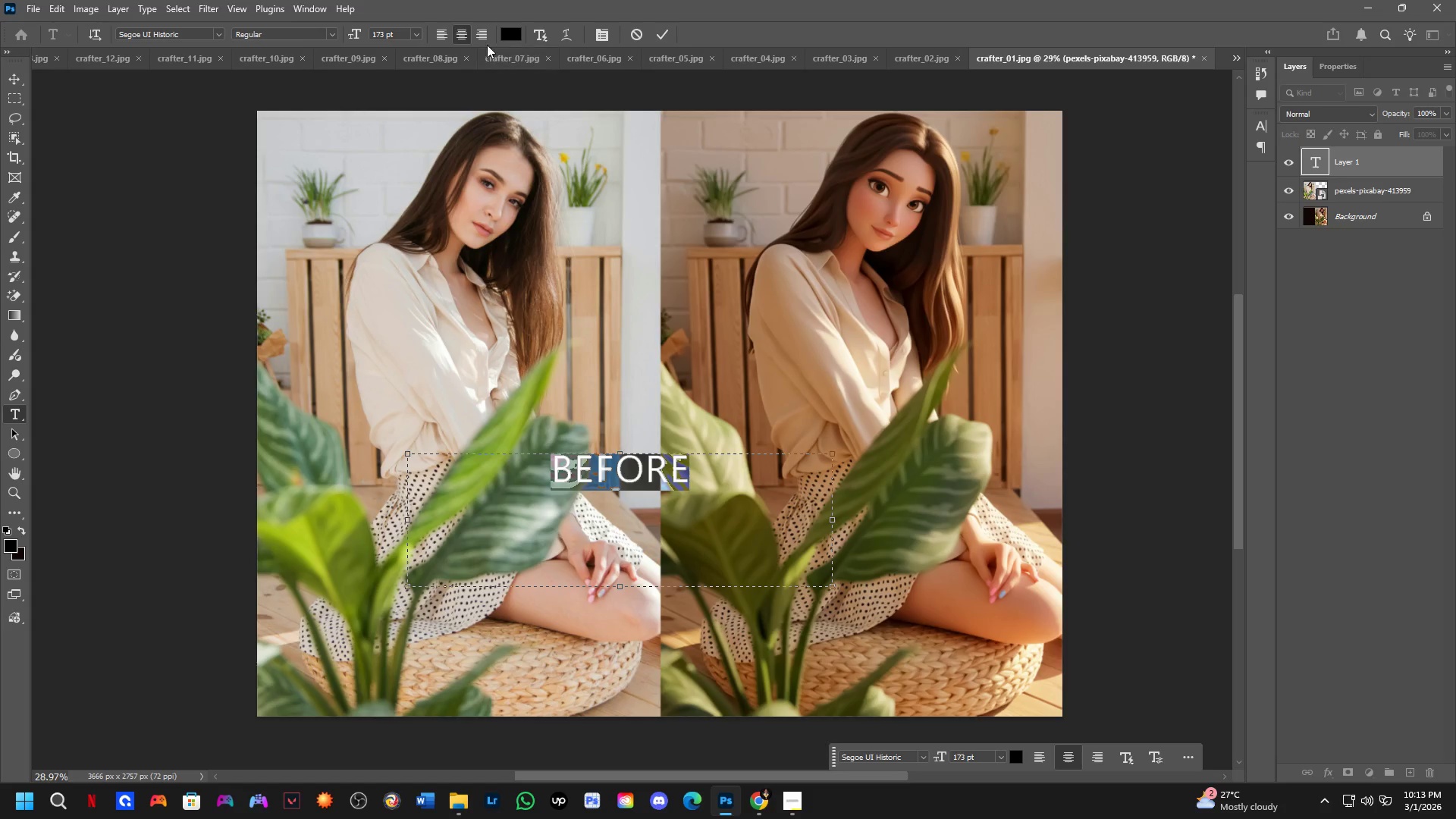 
left_click_drag(start_coordinate=[507, 40], to_coordinate=[984, 288])
 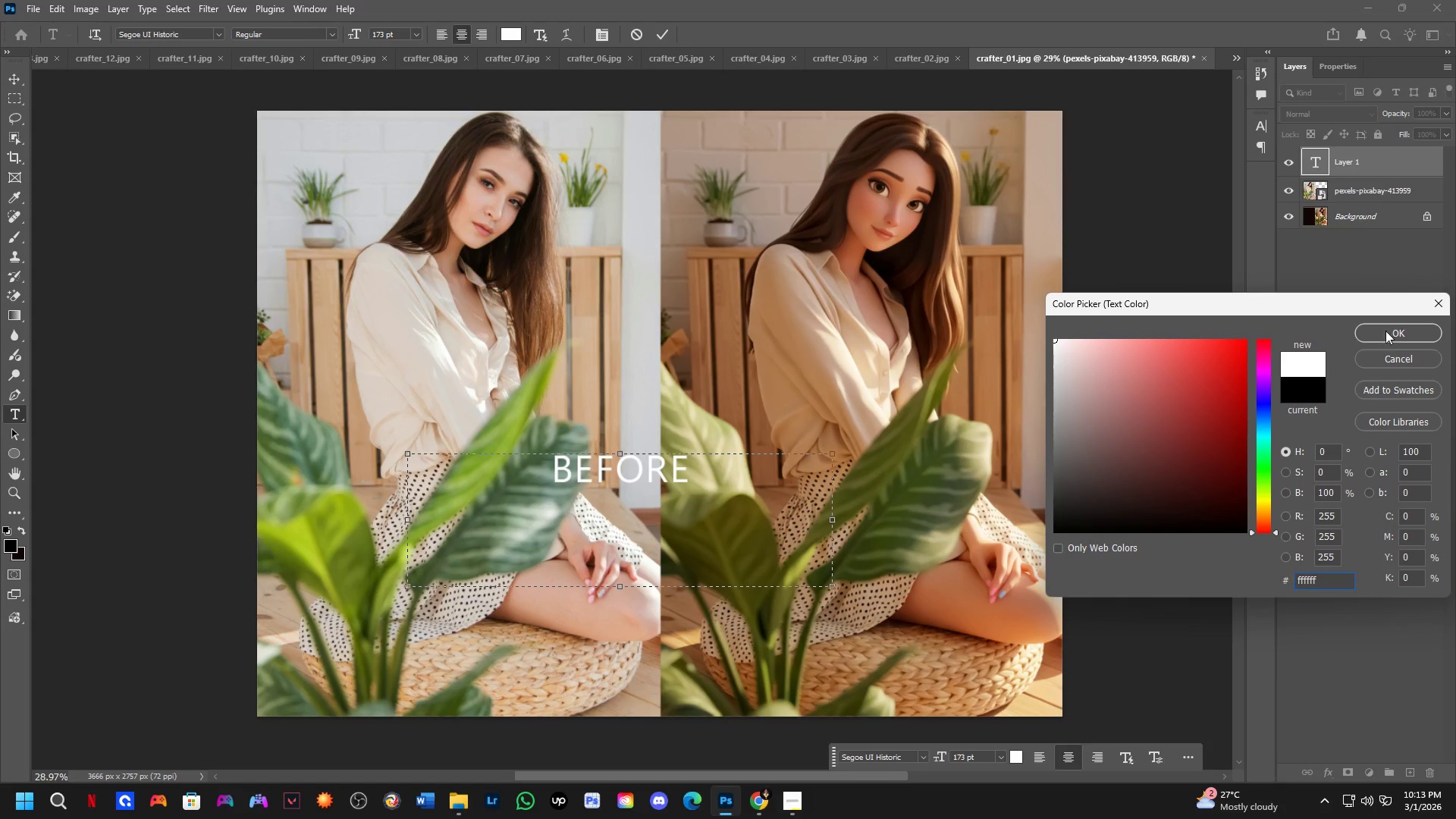 
left_click([1391, 327])
 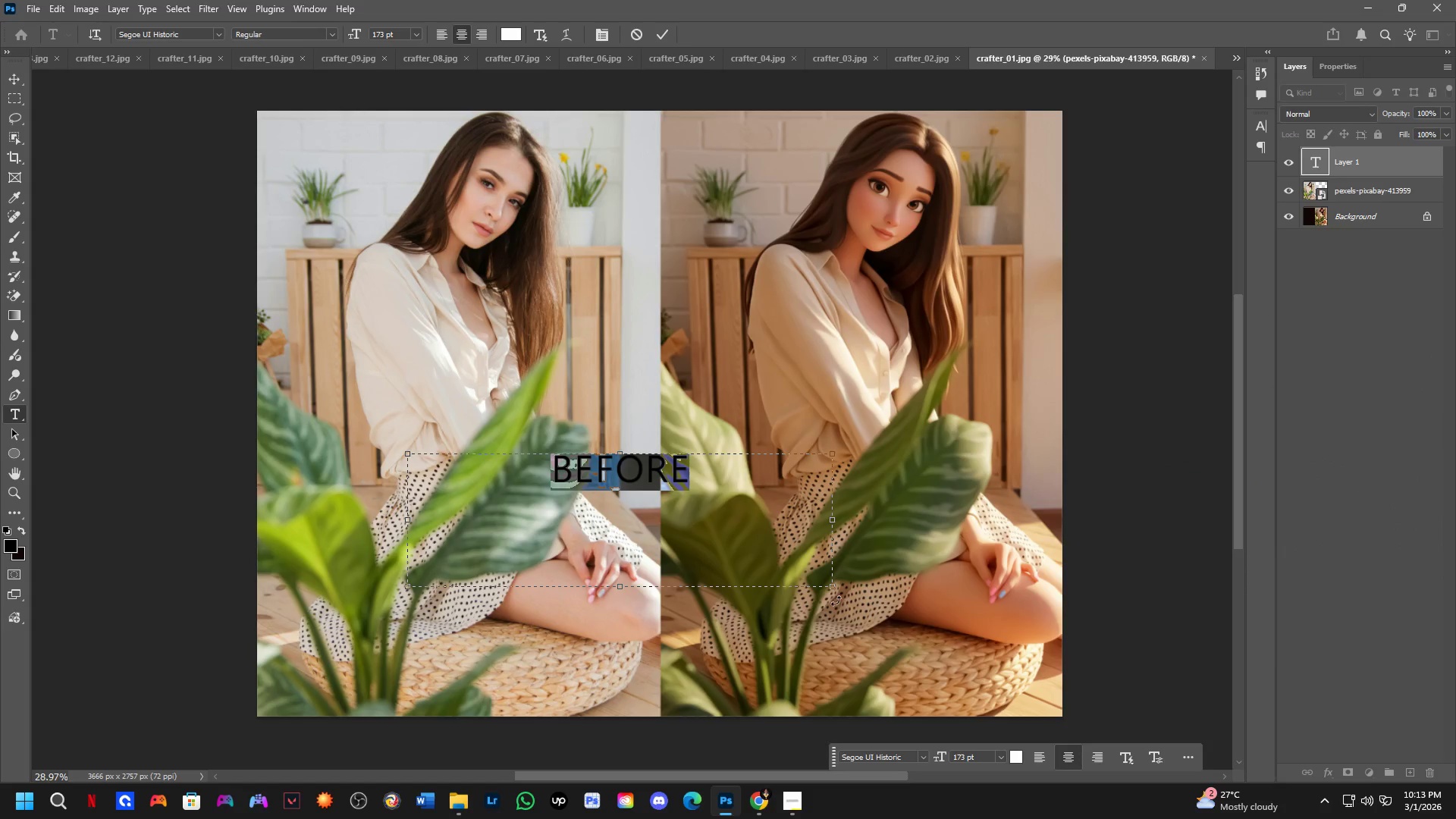 
left_click_drag(start_coordinate=[834, 587], to_coordinate=[548, 488])
 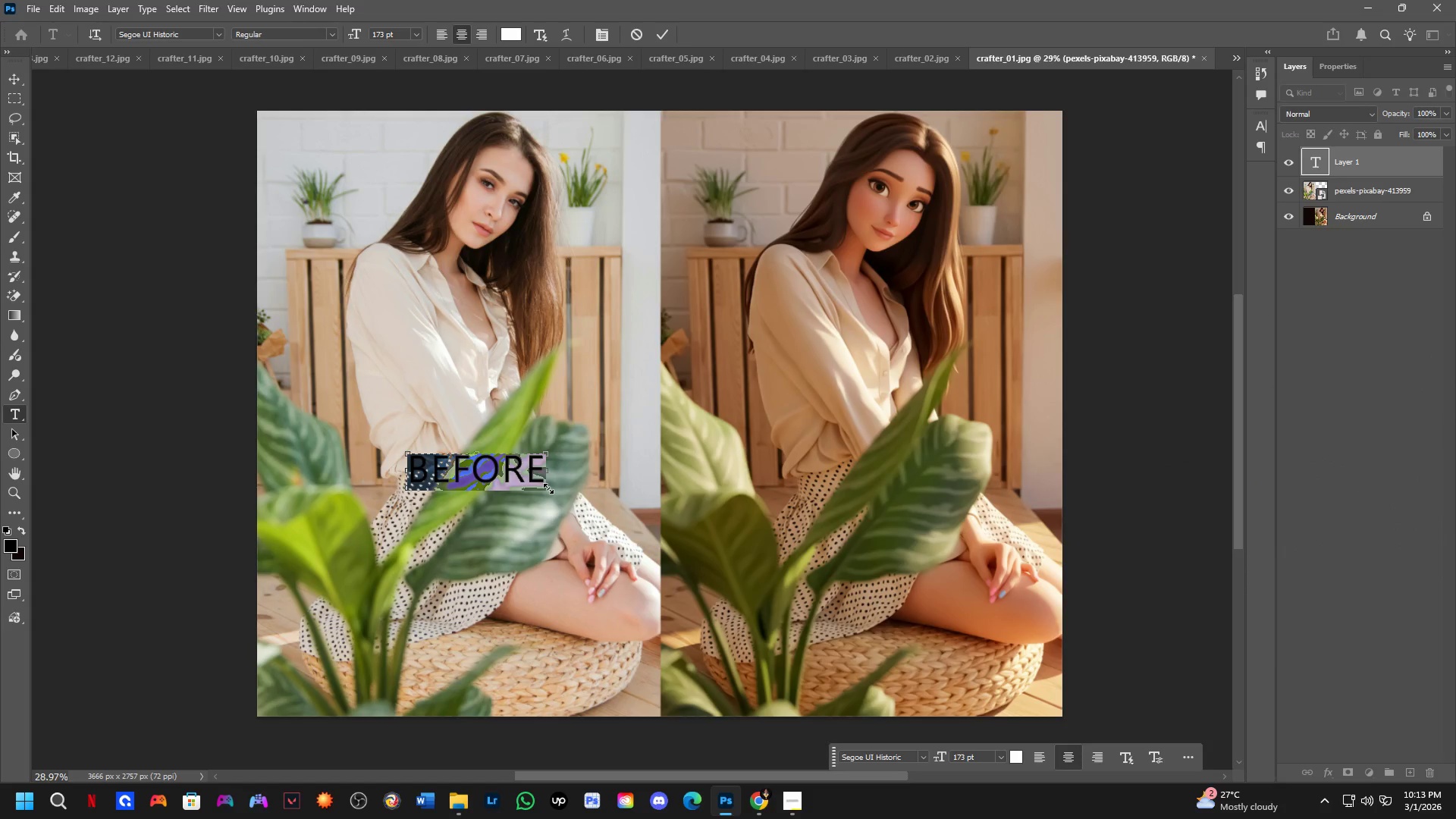 
key(NumpadEnter)
 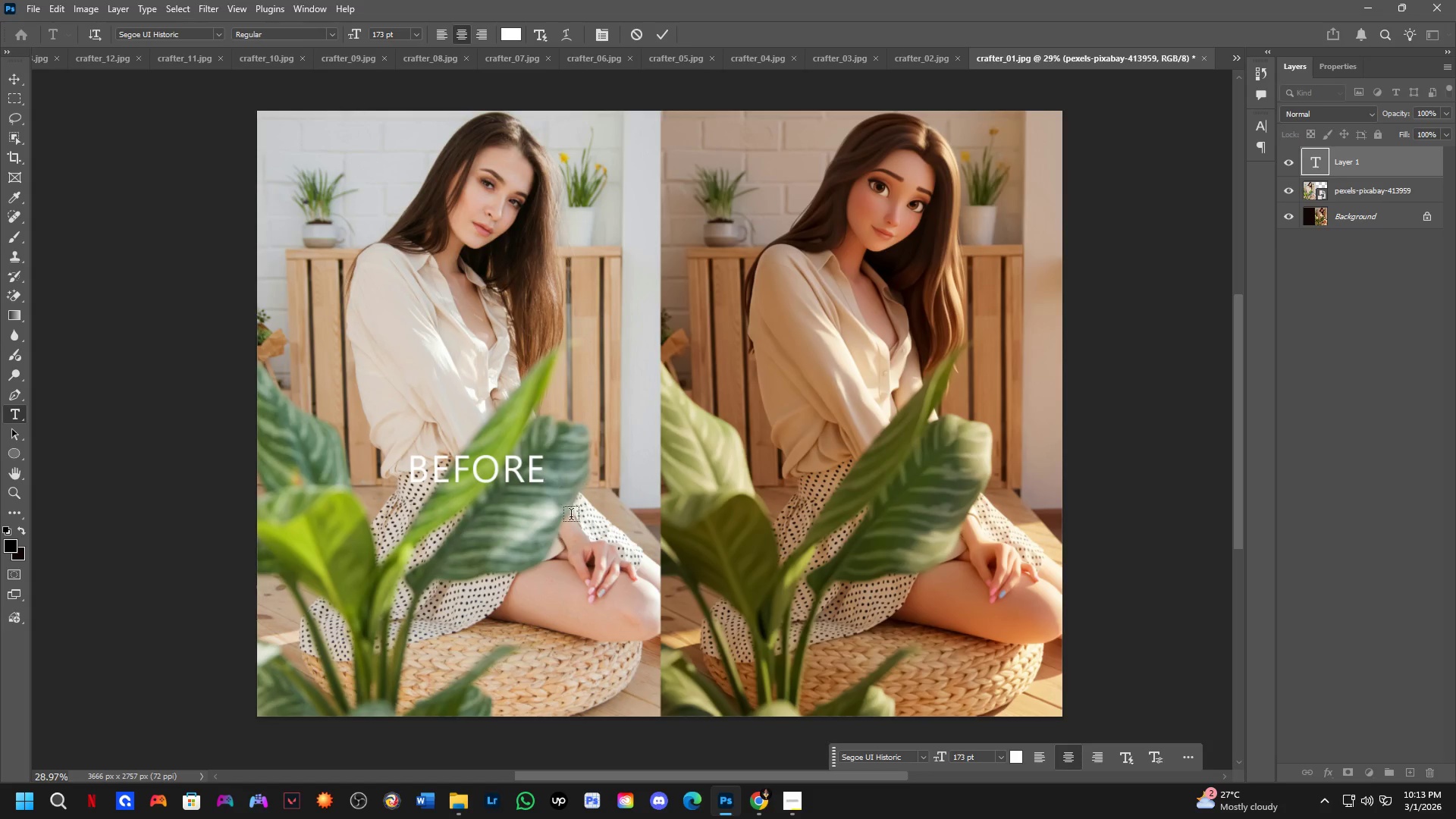 
key(Control+T)
 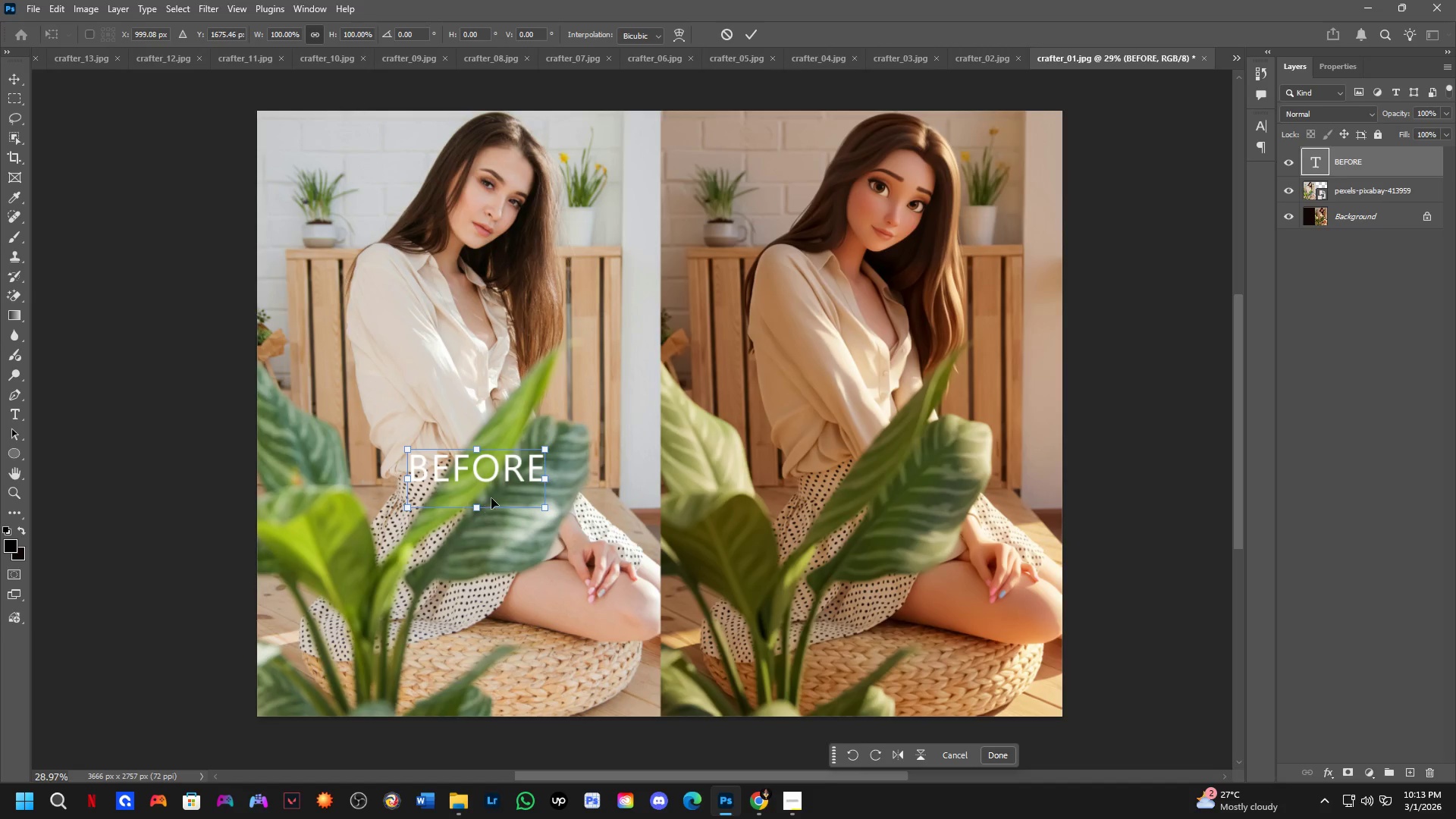 
left_click_drag(start_coordinate=[500, 482], to_coordinate=[365, 686])
 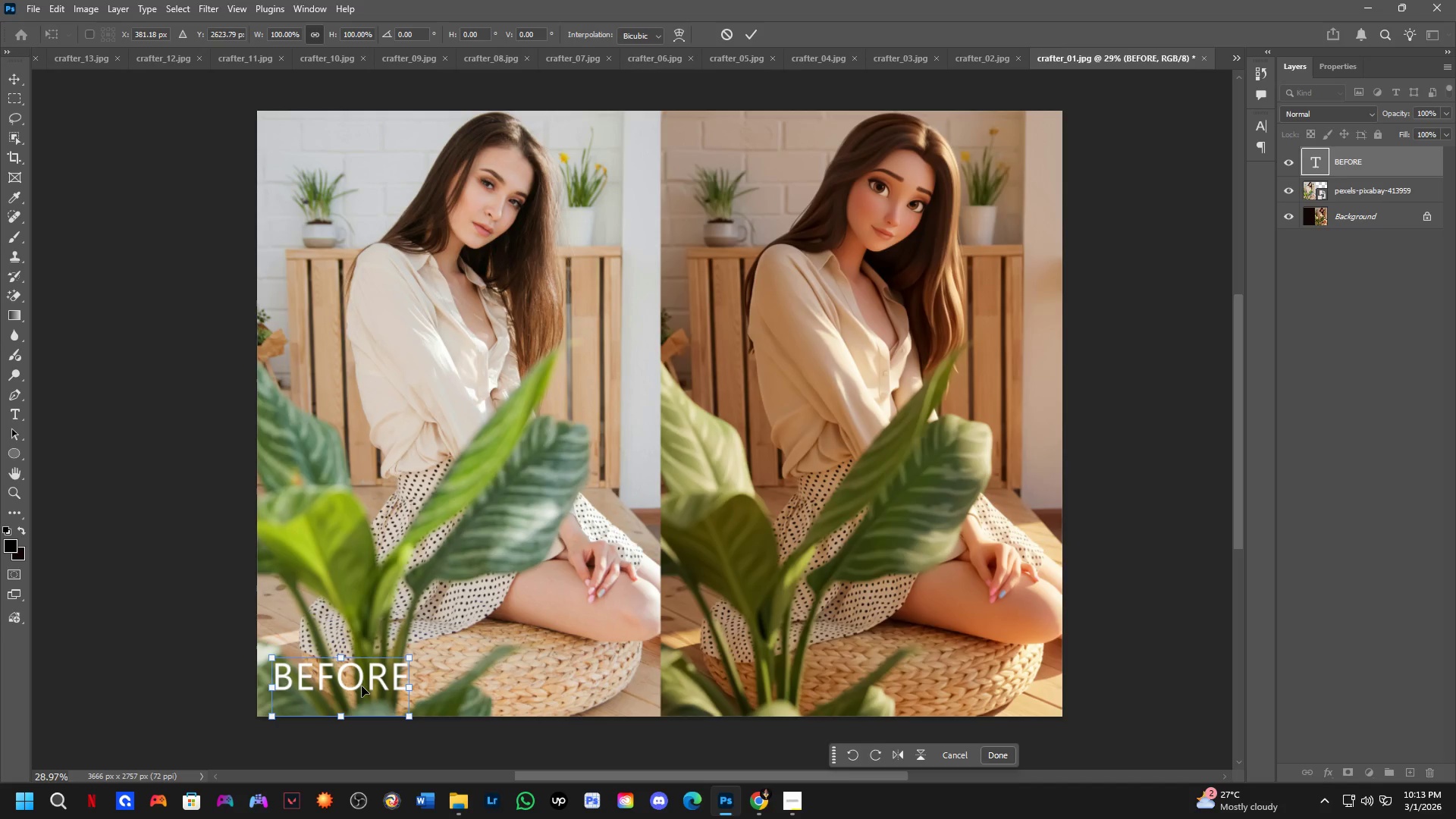 
left_click_drag(start_coordinate=[361, 682], to_coordinate=[348, 679])
 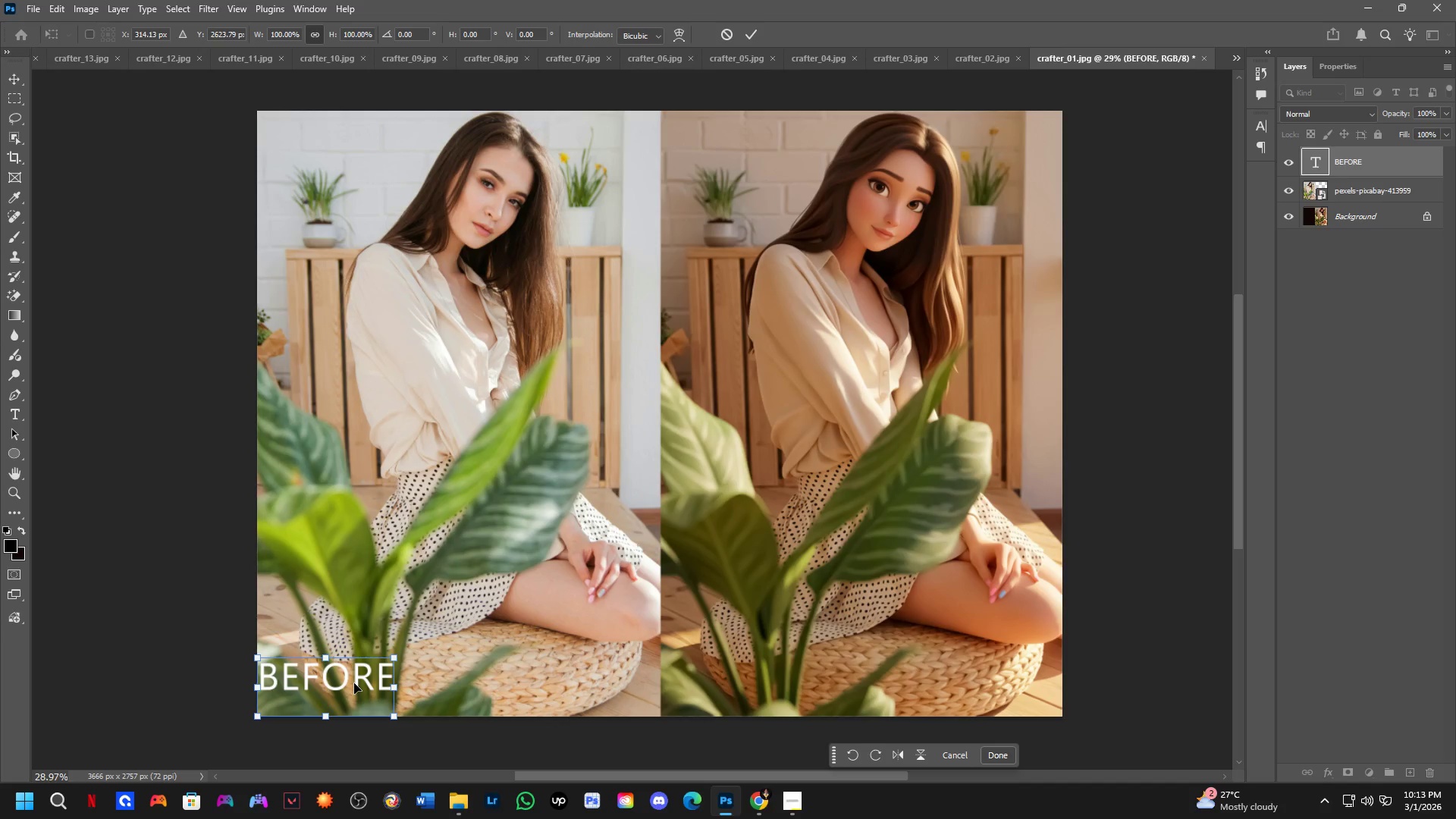 
left_click_drag(start_coordinate=[354, 683], to_coordinate=[366, 683])
 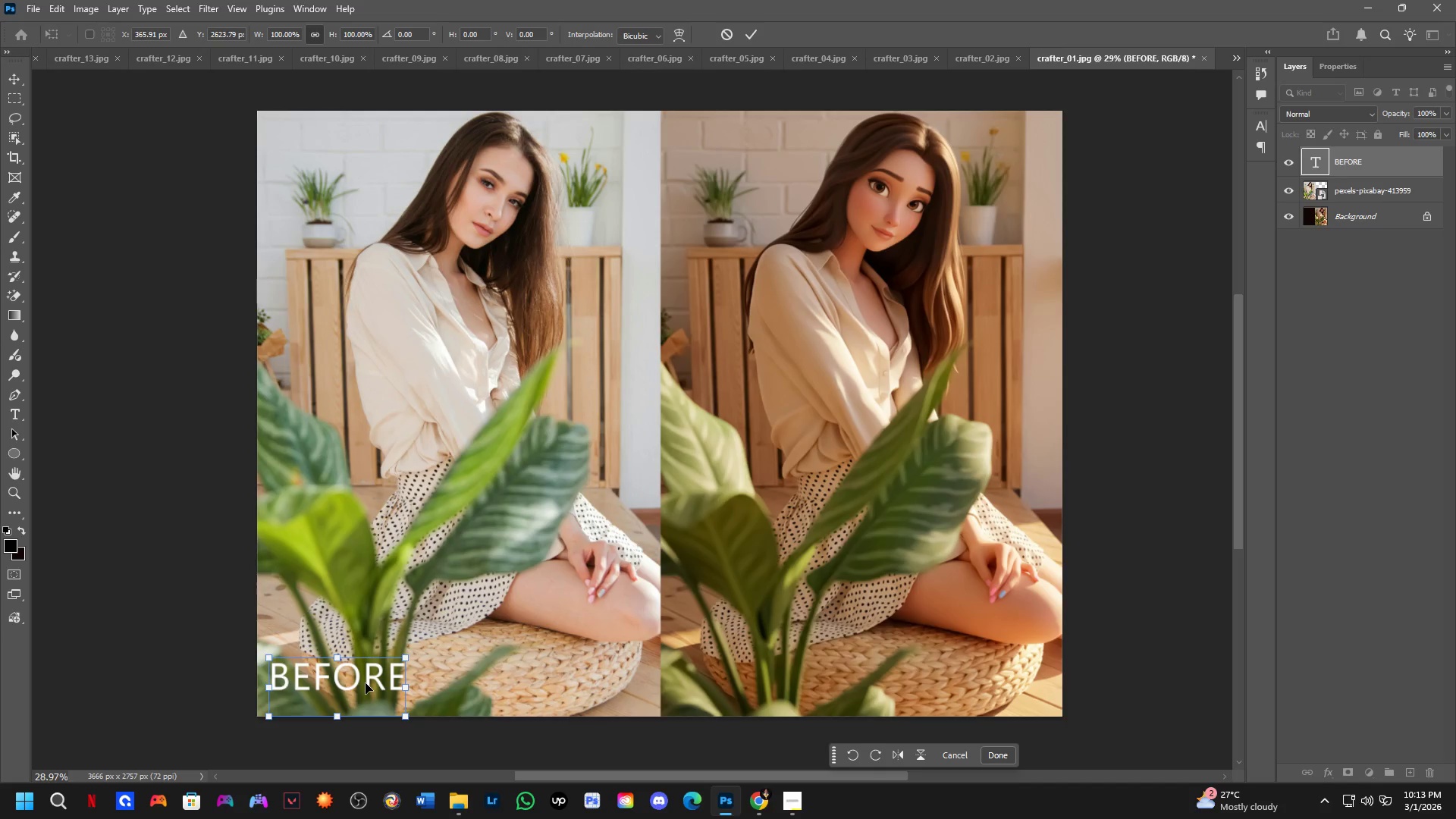 
key(NumpadEnter)
 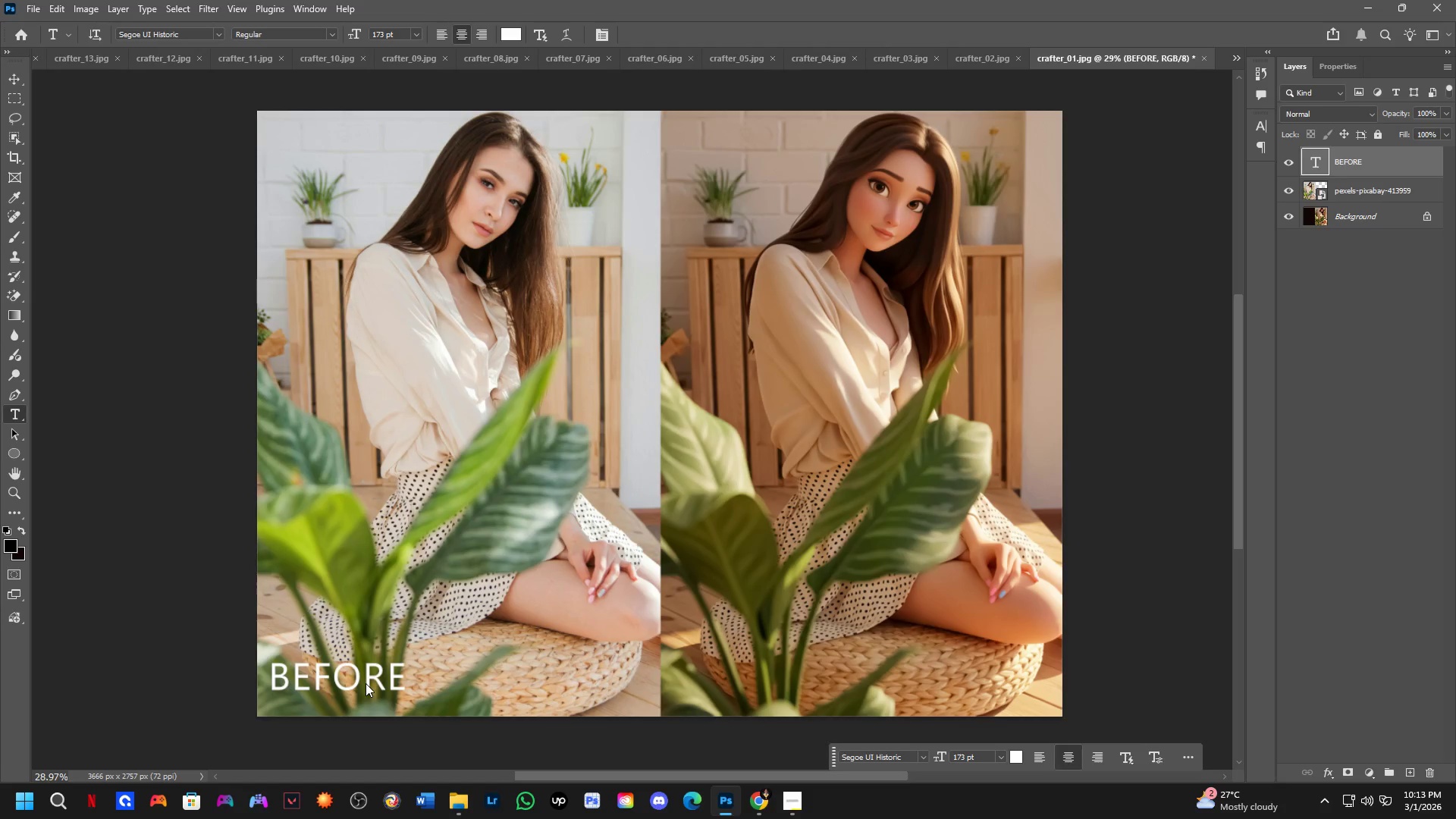 
left_click([366, 683])
 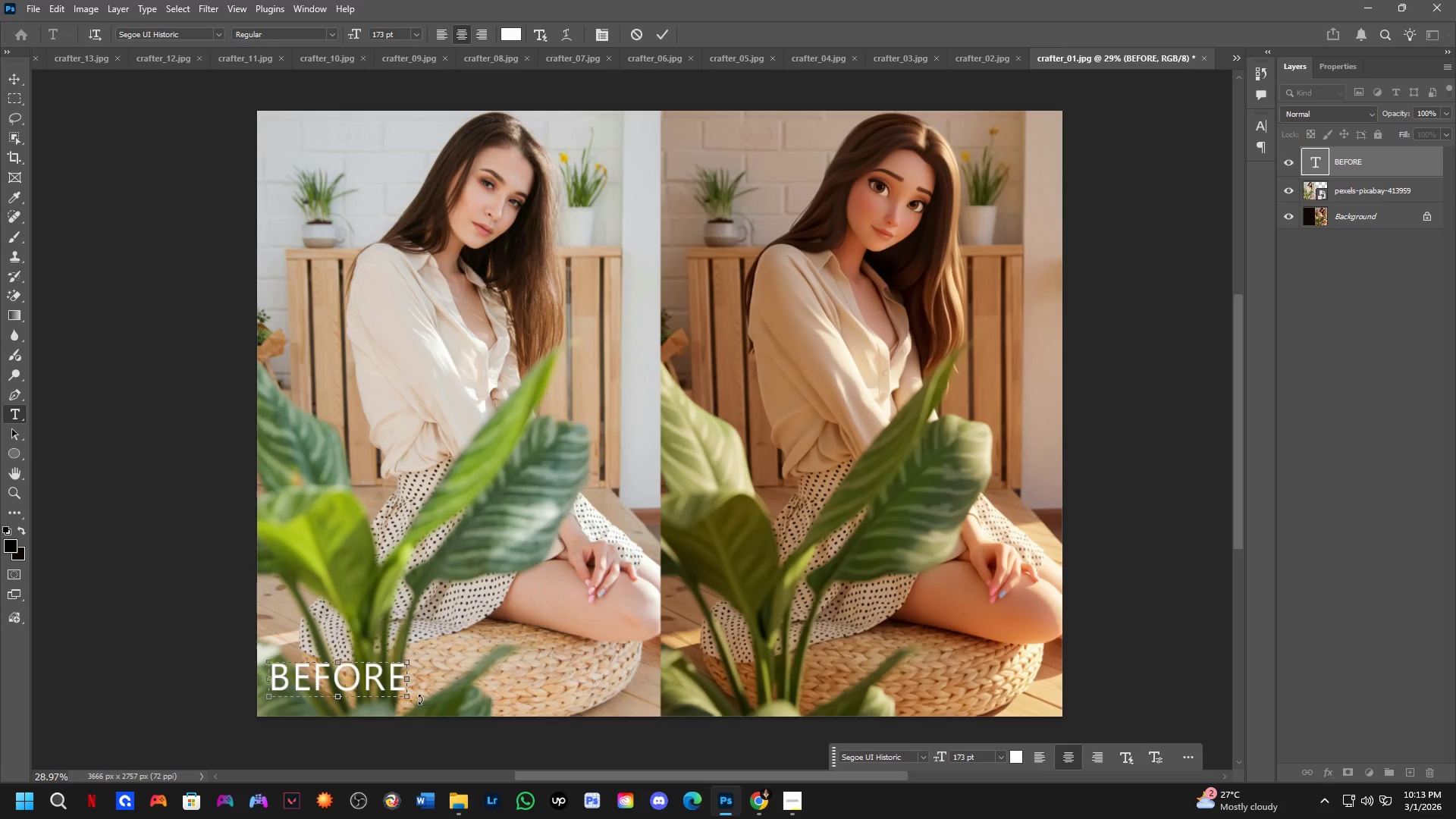 
key(NumpadEnter)
 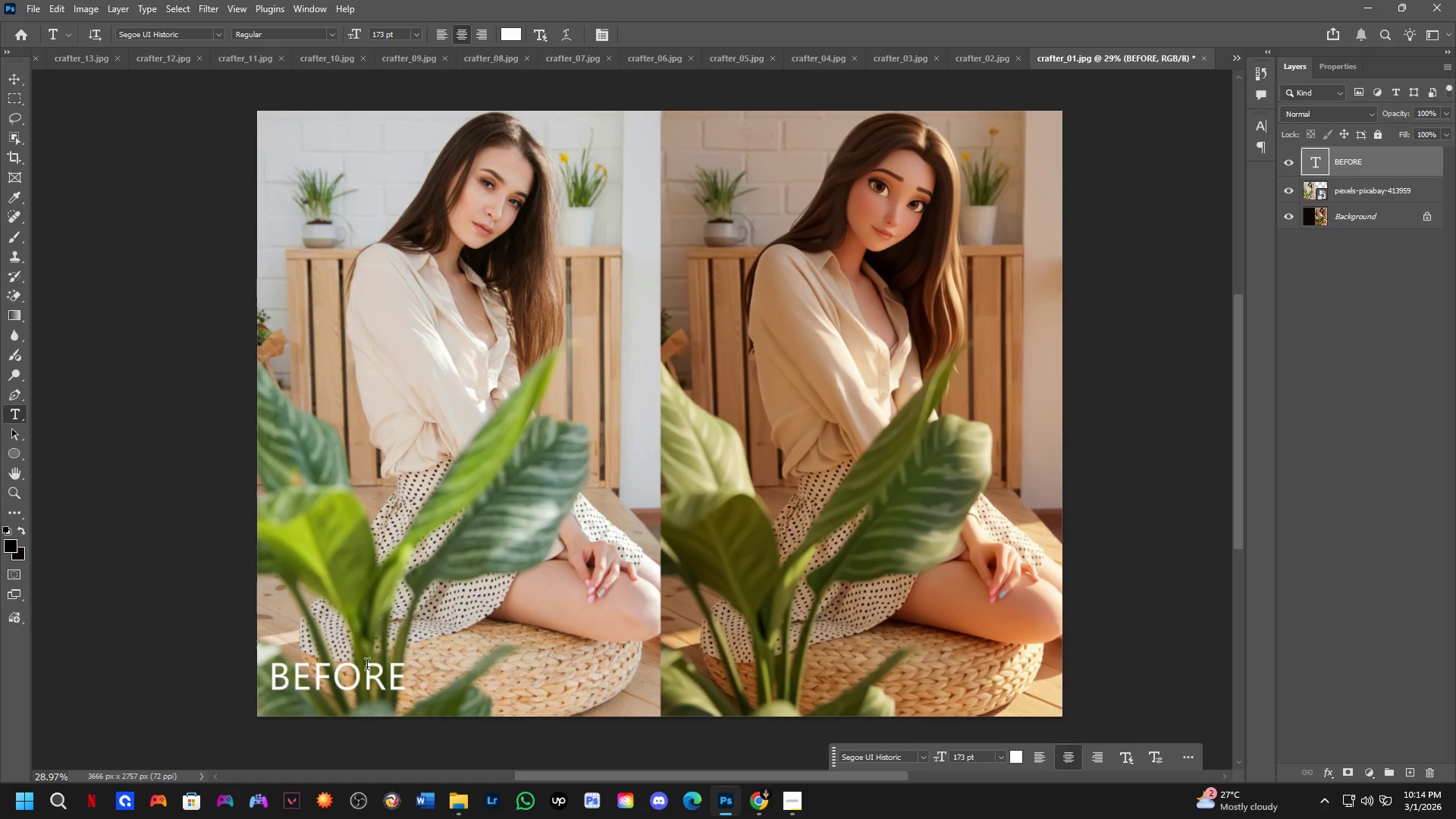 
hold_key(key=ControlLeft, duration=2.67)
hold_key(key=AltLeft, duration=2.67)
left_click_drag(start_coordinate=[375, 677], to_coordinate=[778, 681])
 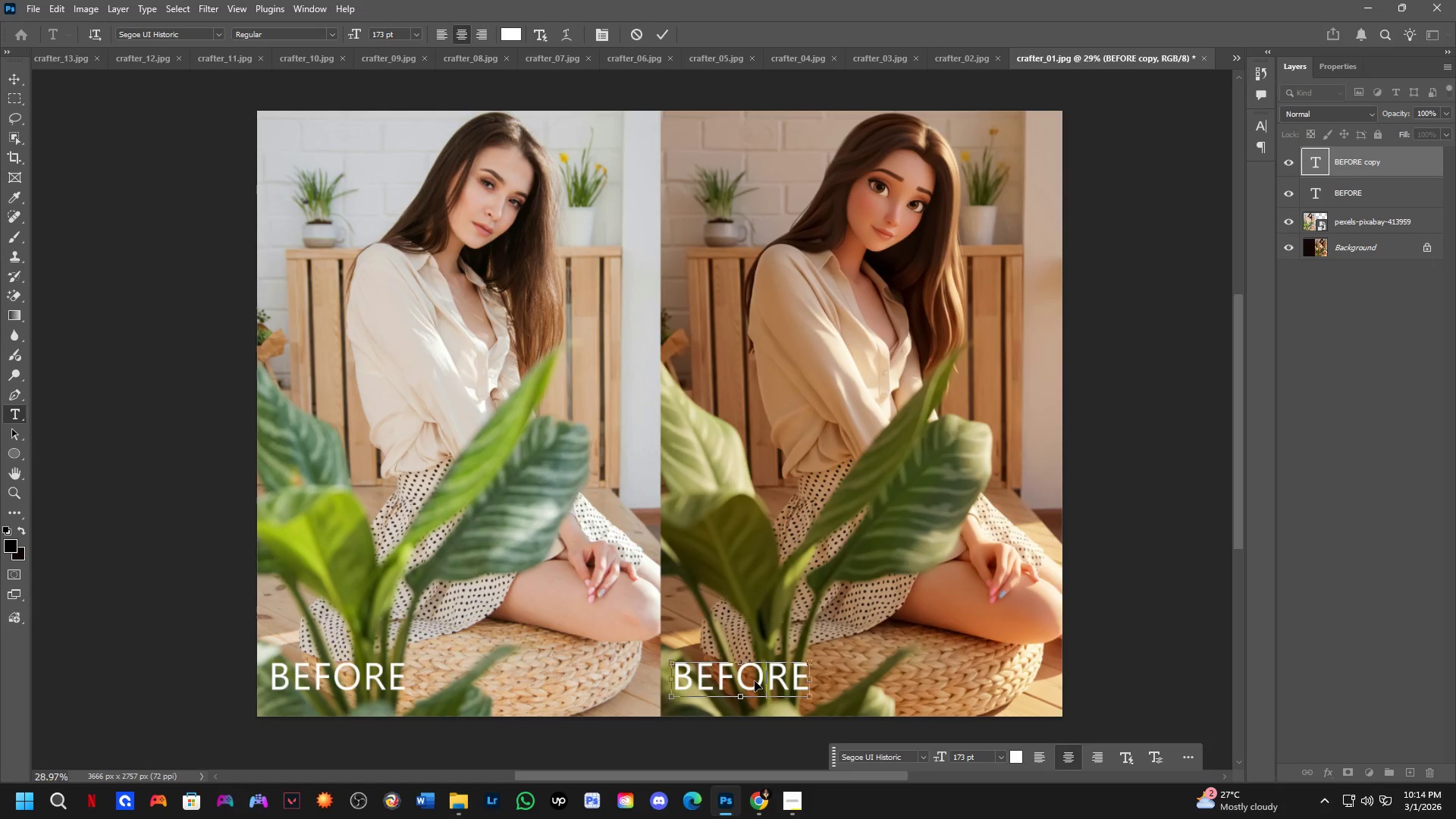 
hold_key(key=ShiftLeft, duration=1.5)
 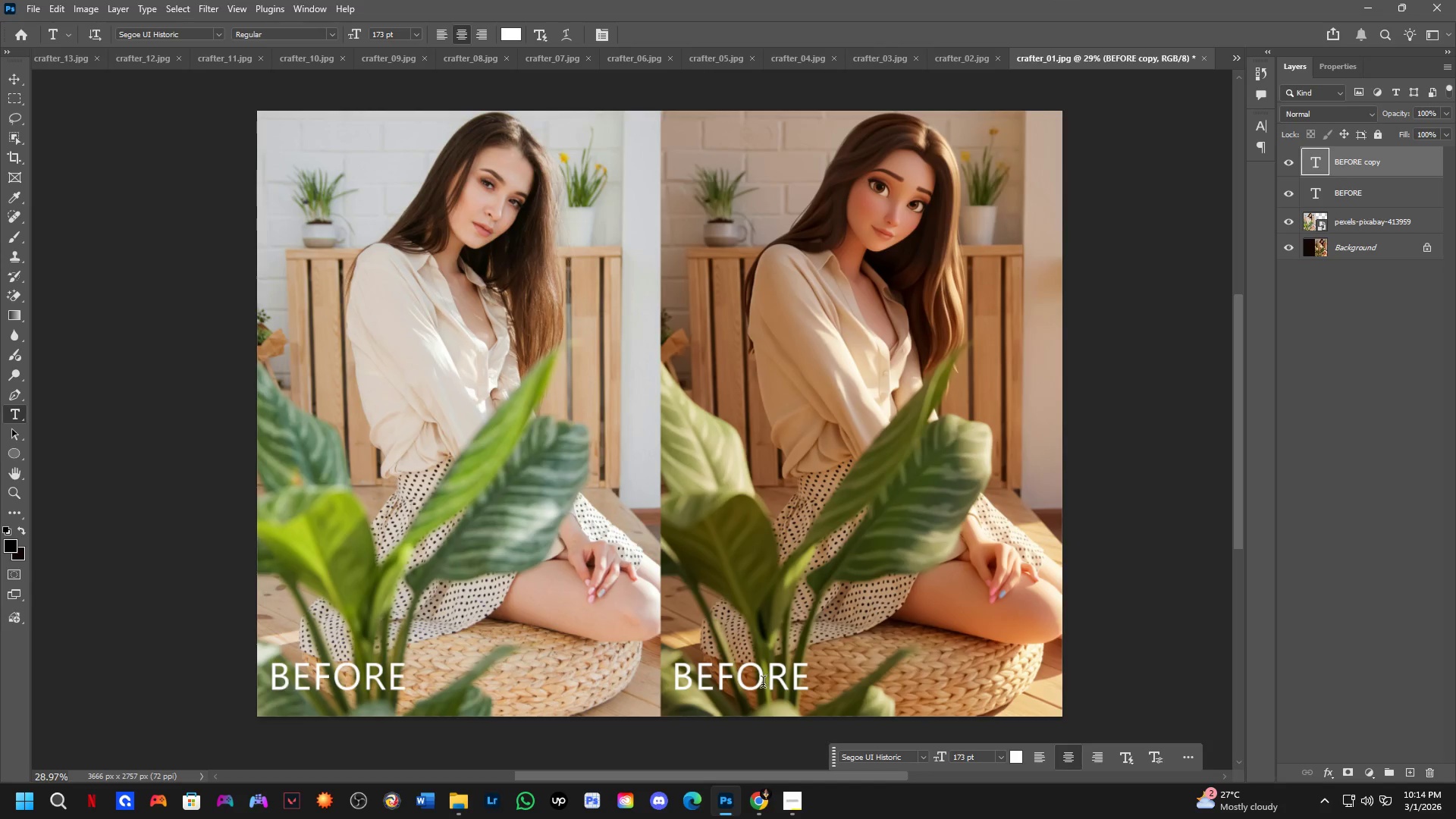 
hold_key(key=ShiftLeft, duration=0.33)